 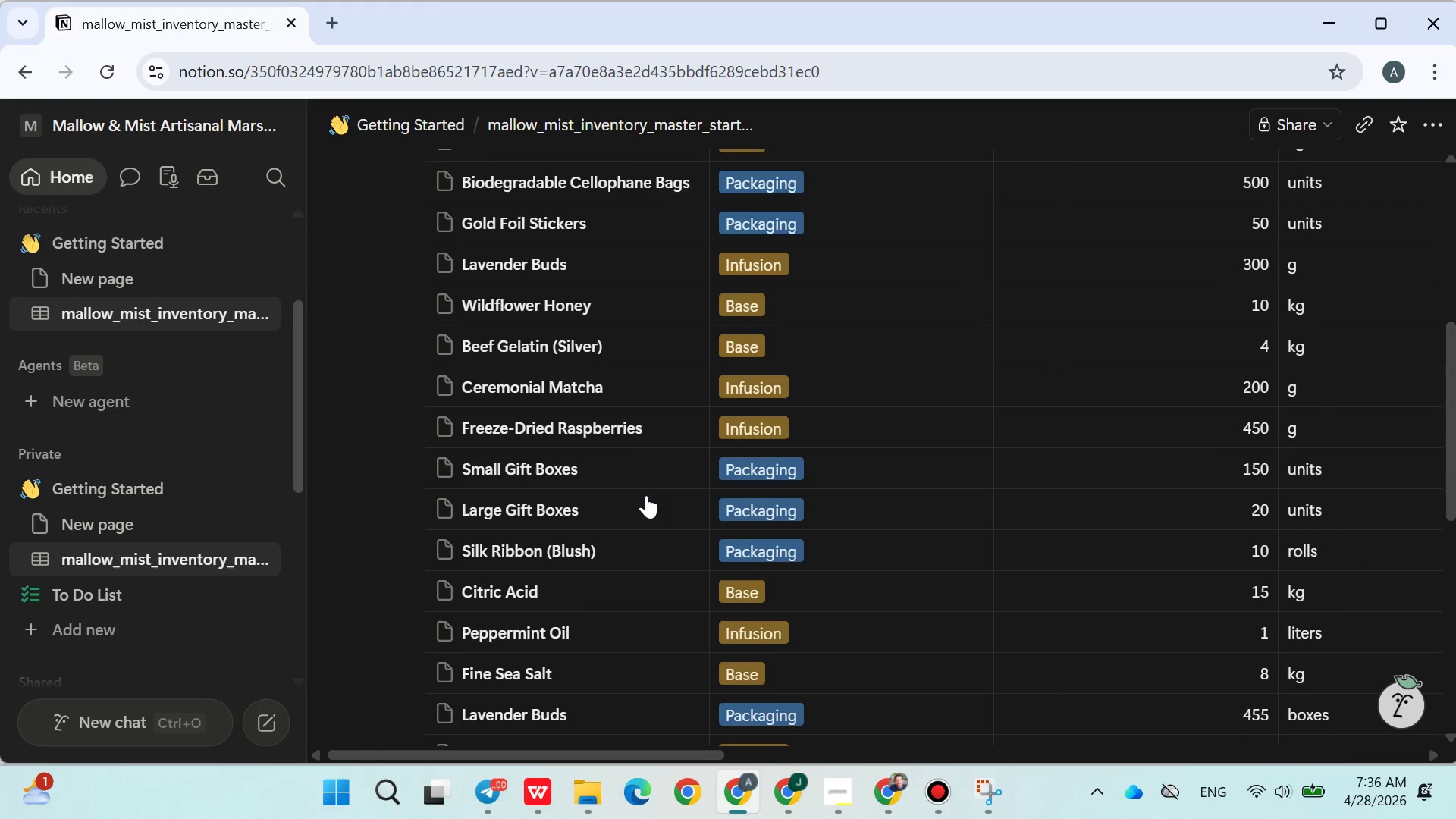 
scroll: coordinate [653, 489], scroll_direction: none, amount: 0.0
 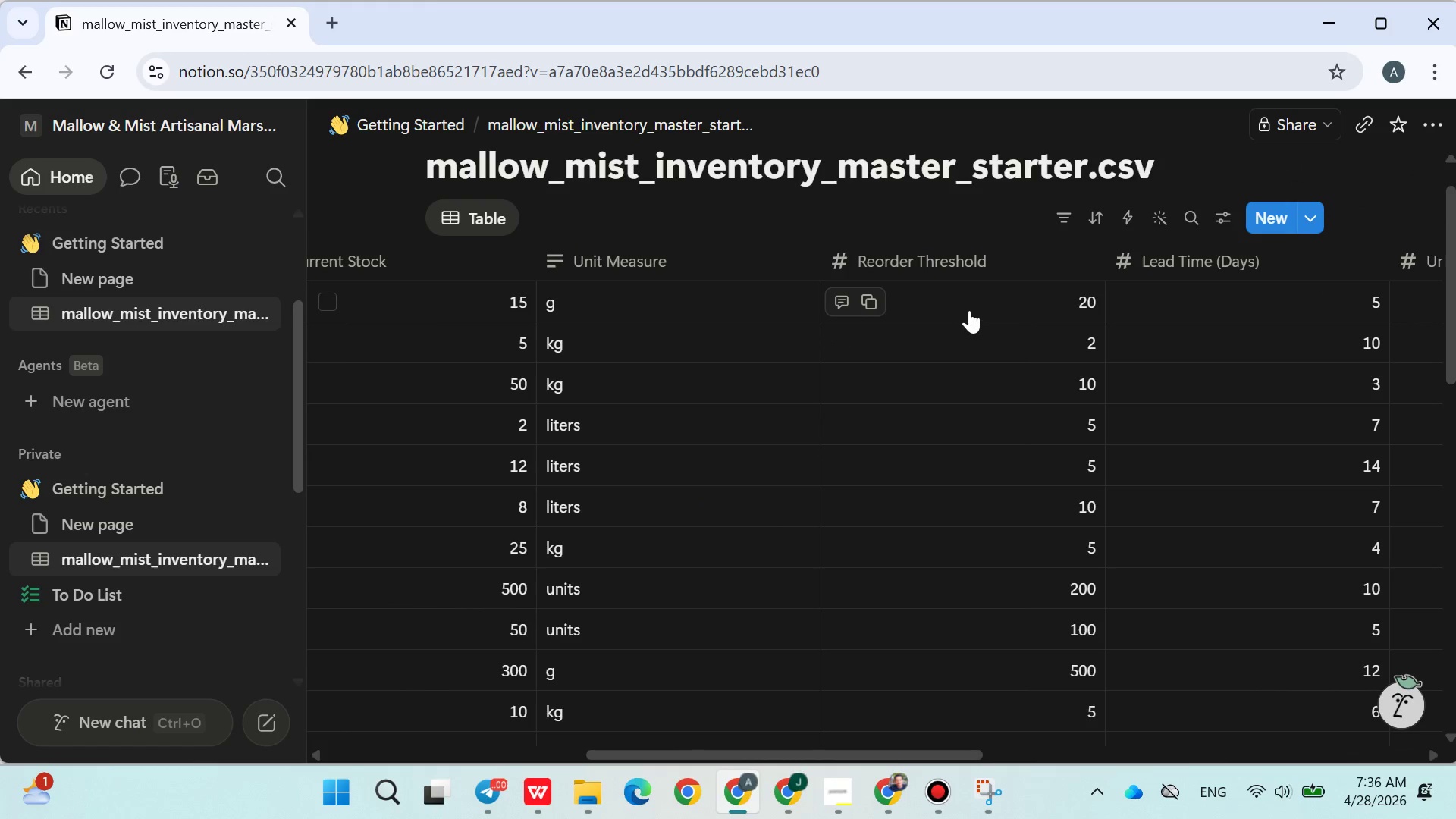 
left_click([1184, 319])
 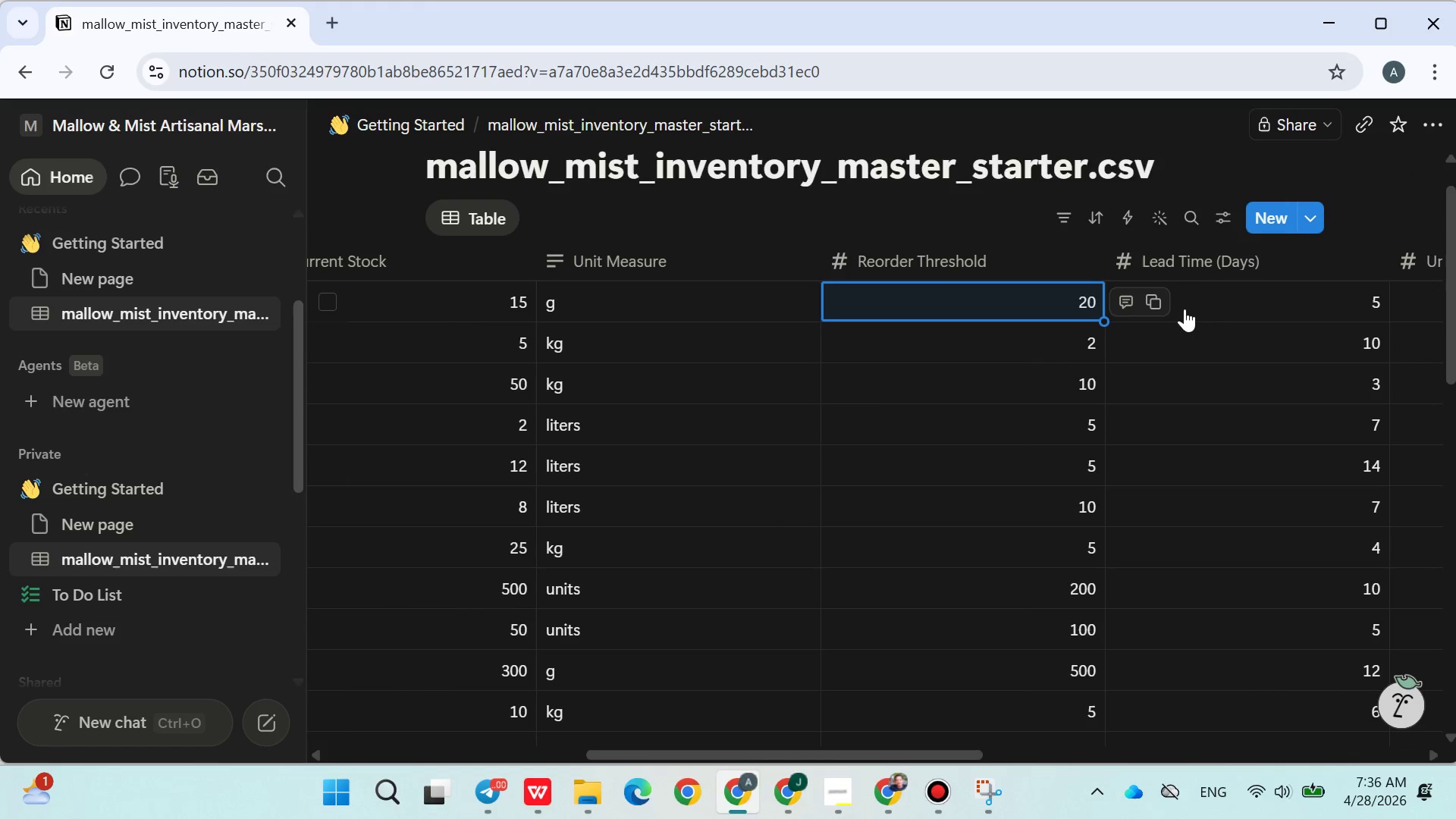 
left_click([1188, 303])
 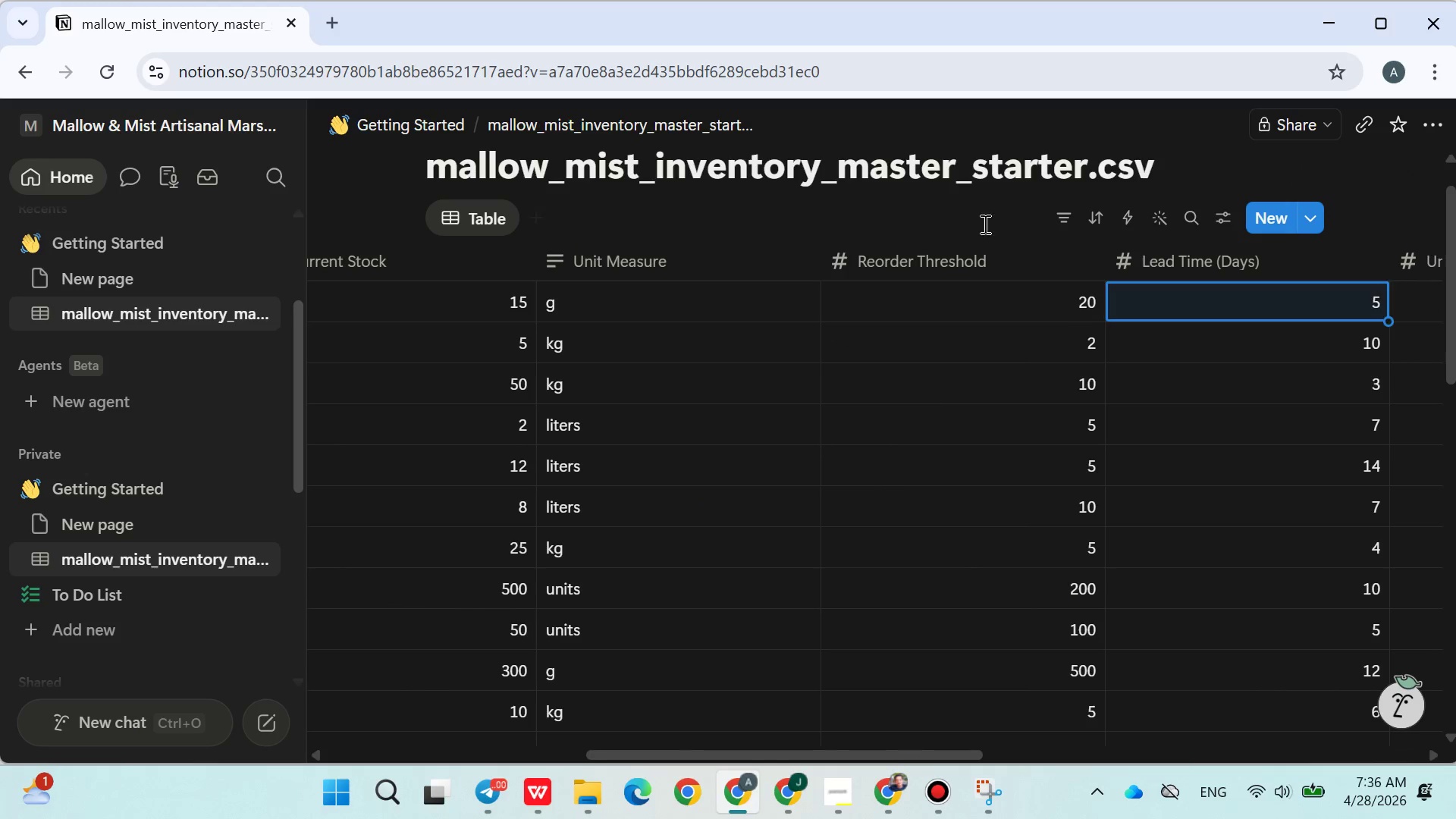 
mouse_move([1046, 446])
 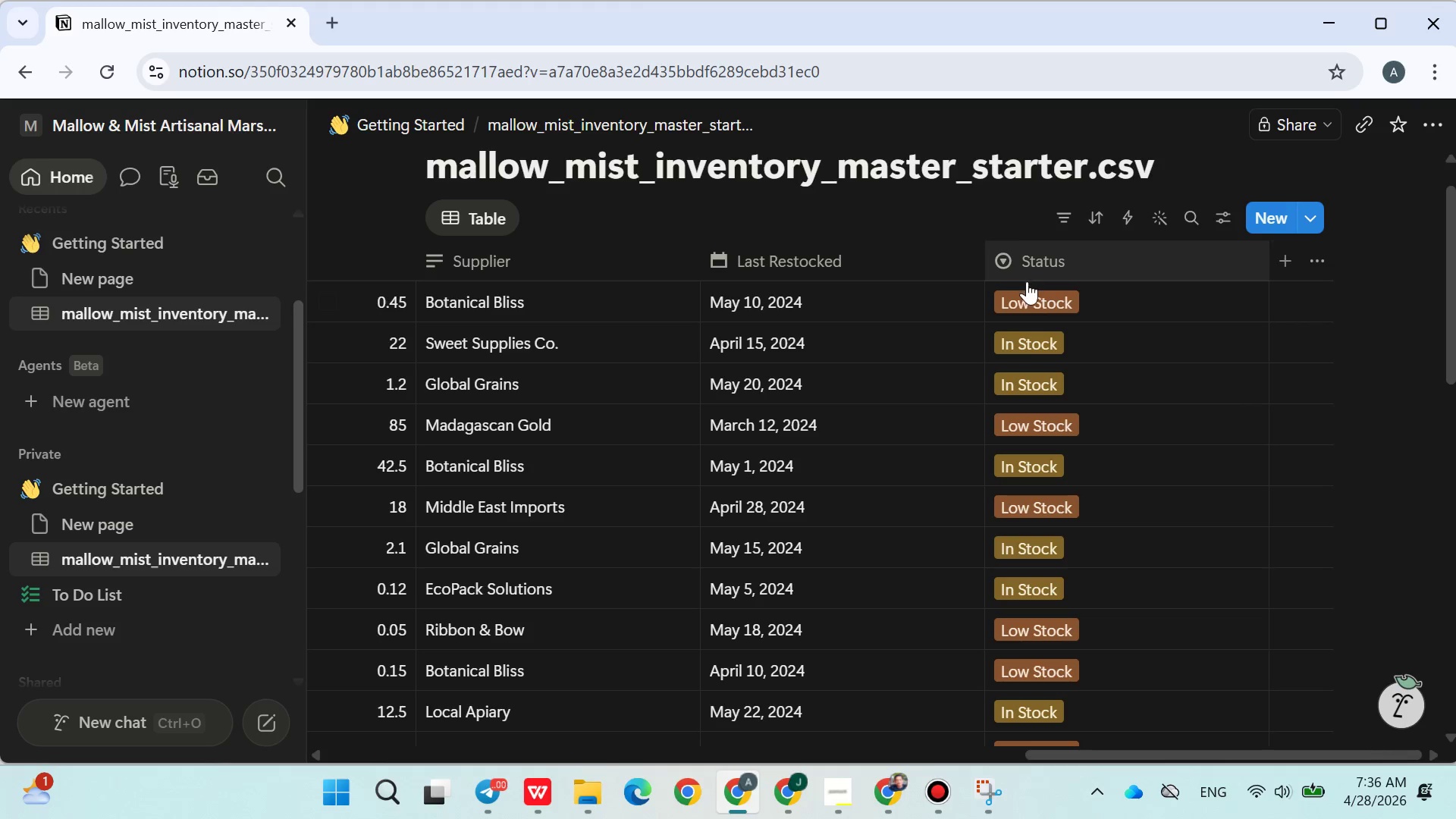 
mouse_move([1022, 416])
 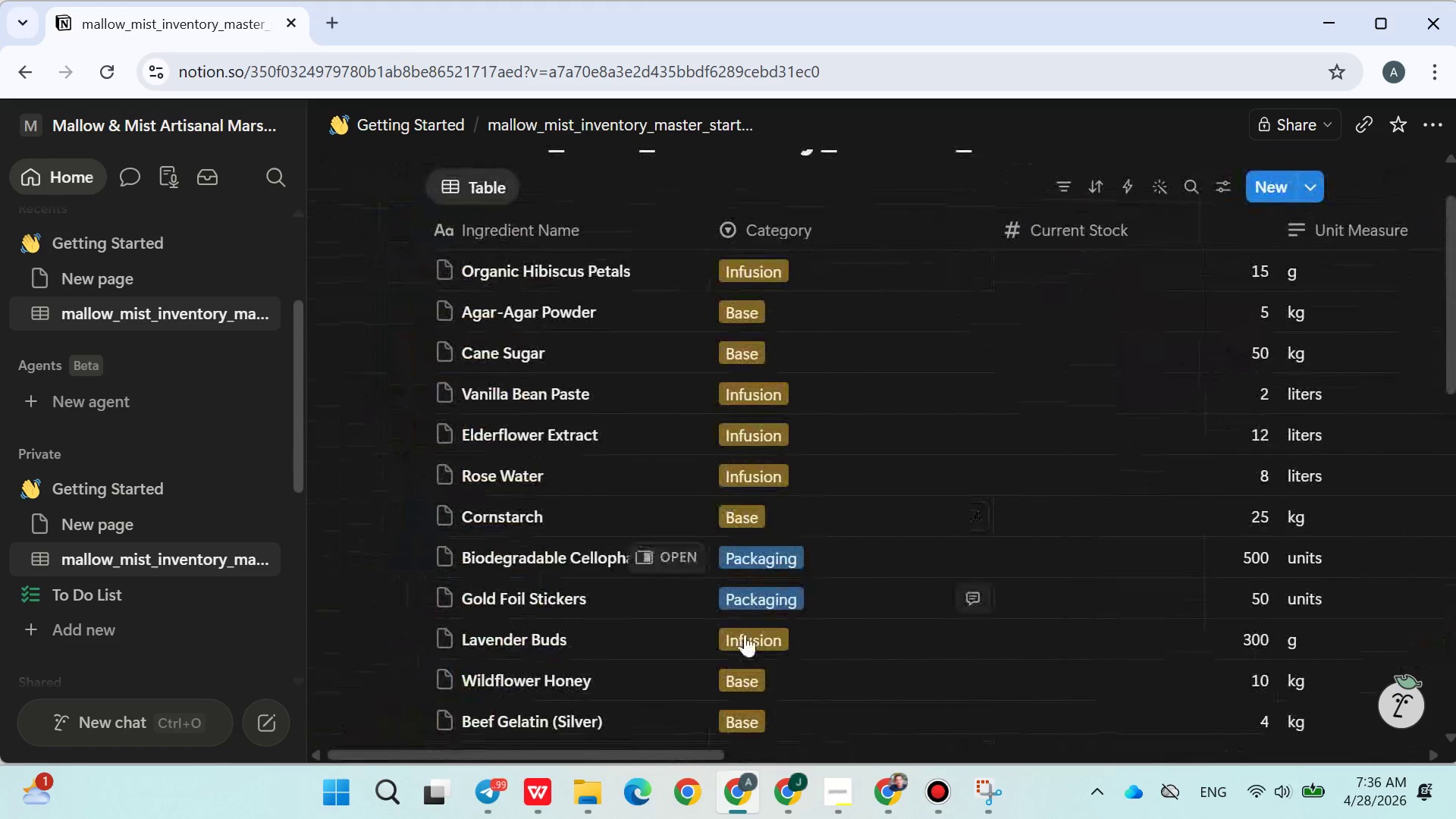 
left_click([833, 790])